 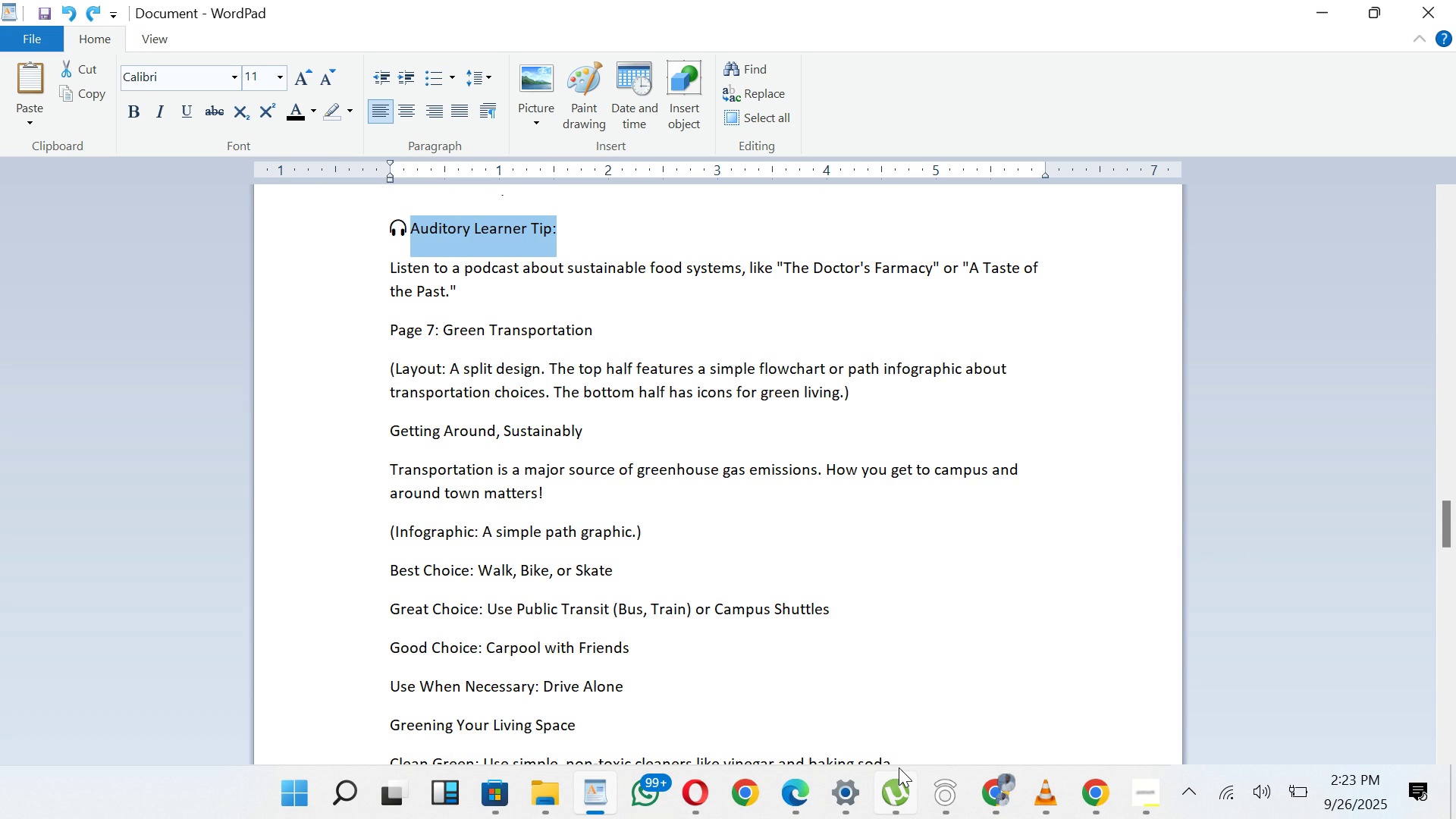 
key(Control+C)
 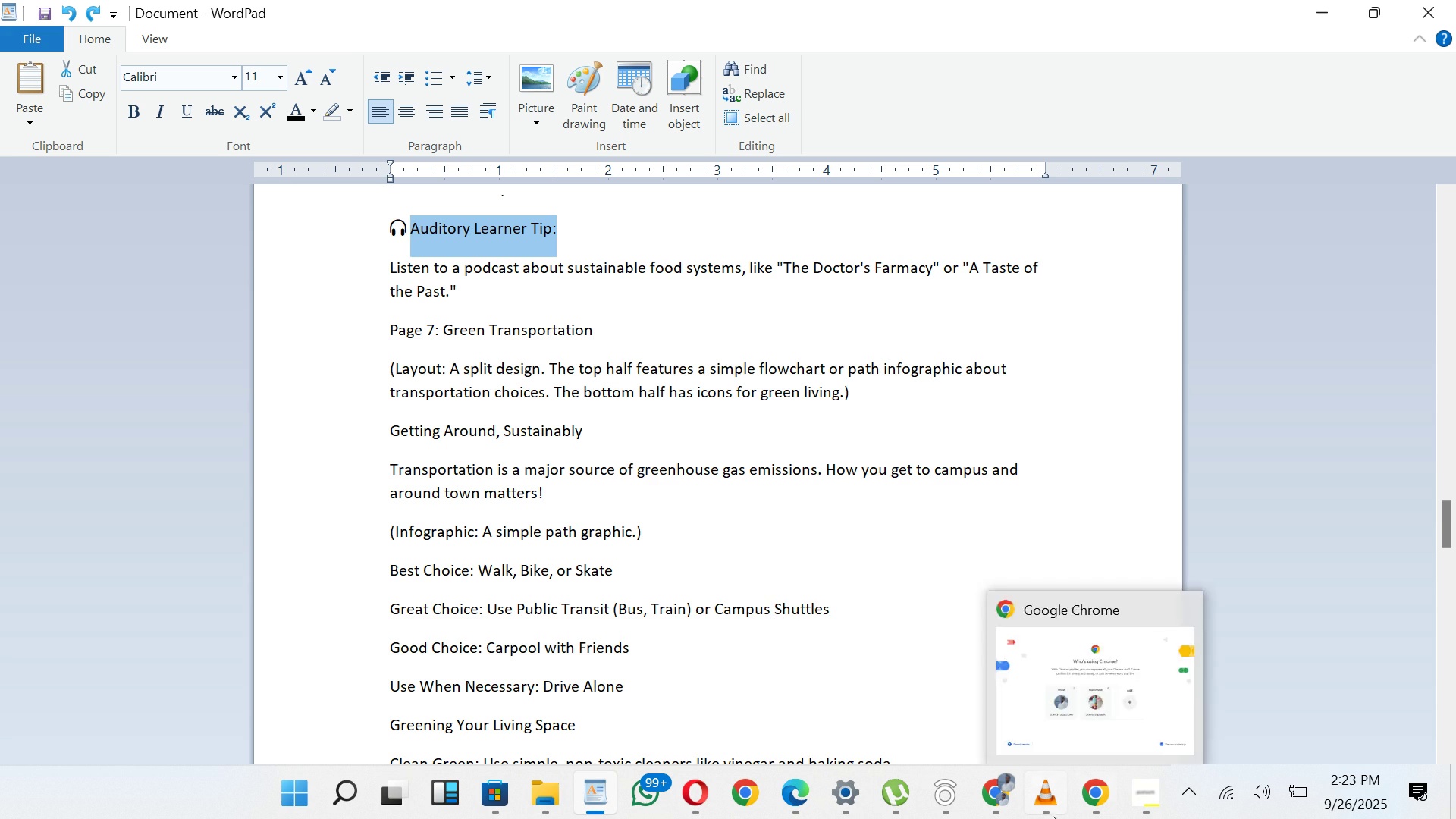 
wait(5.25)
 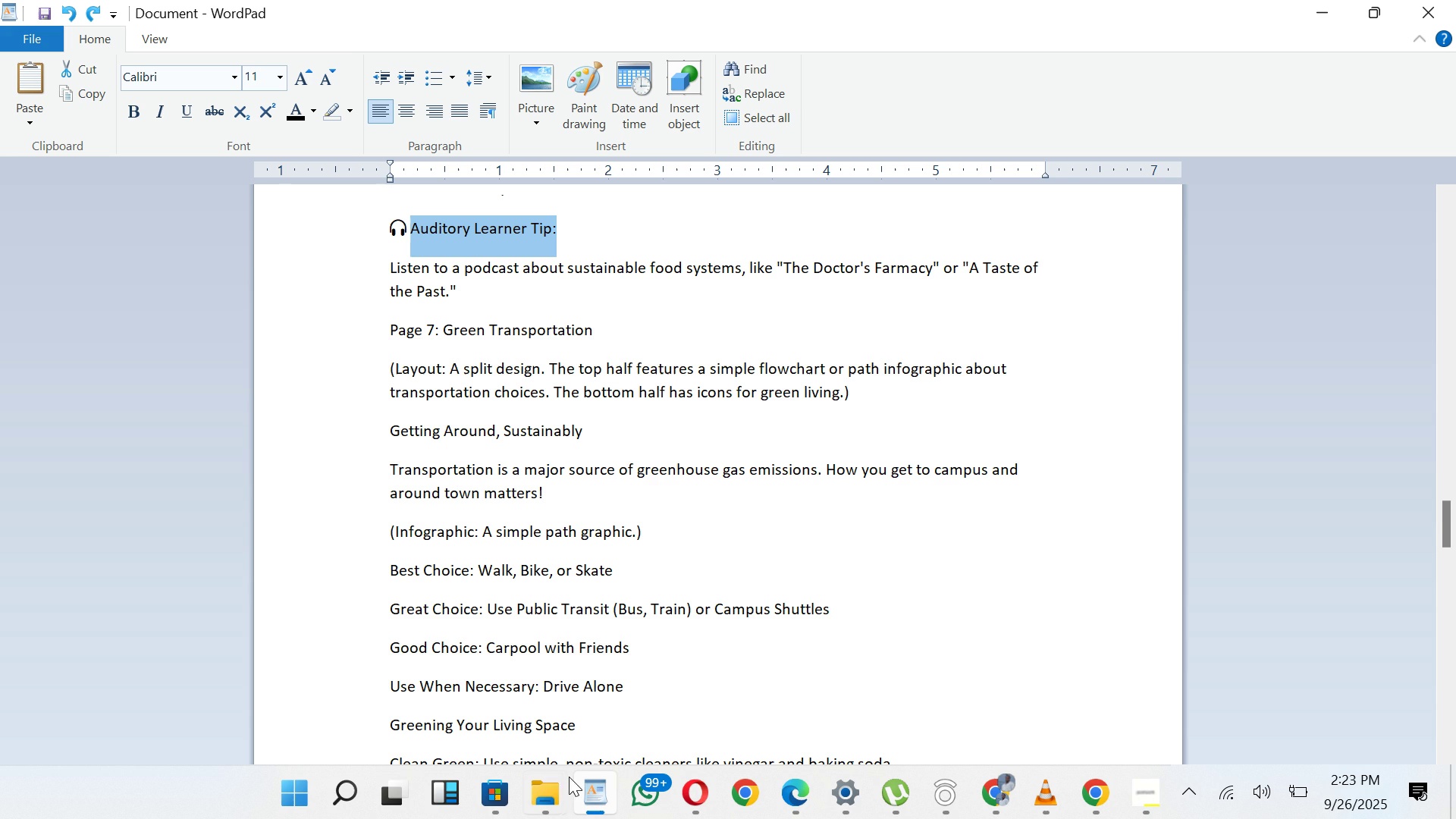 
left_click([1011, 791])
 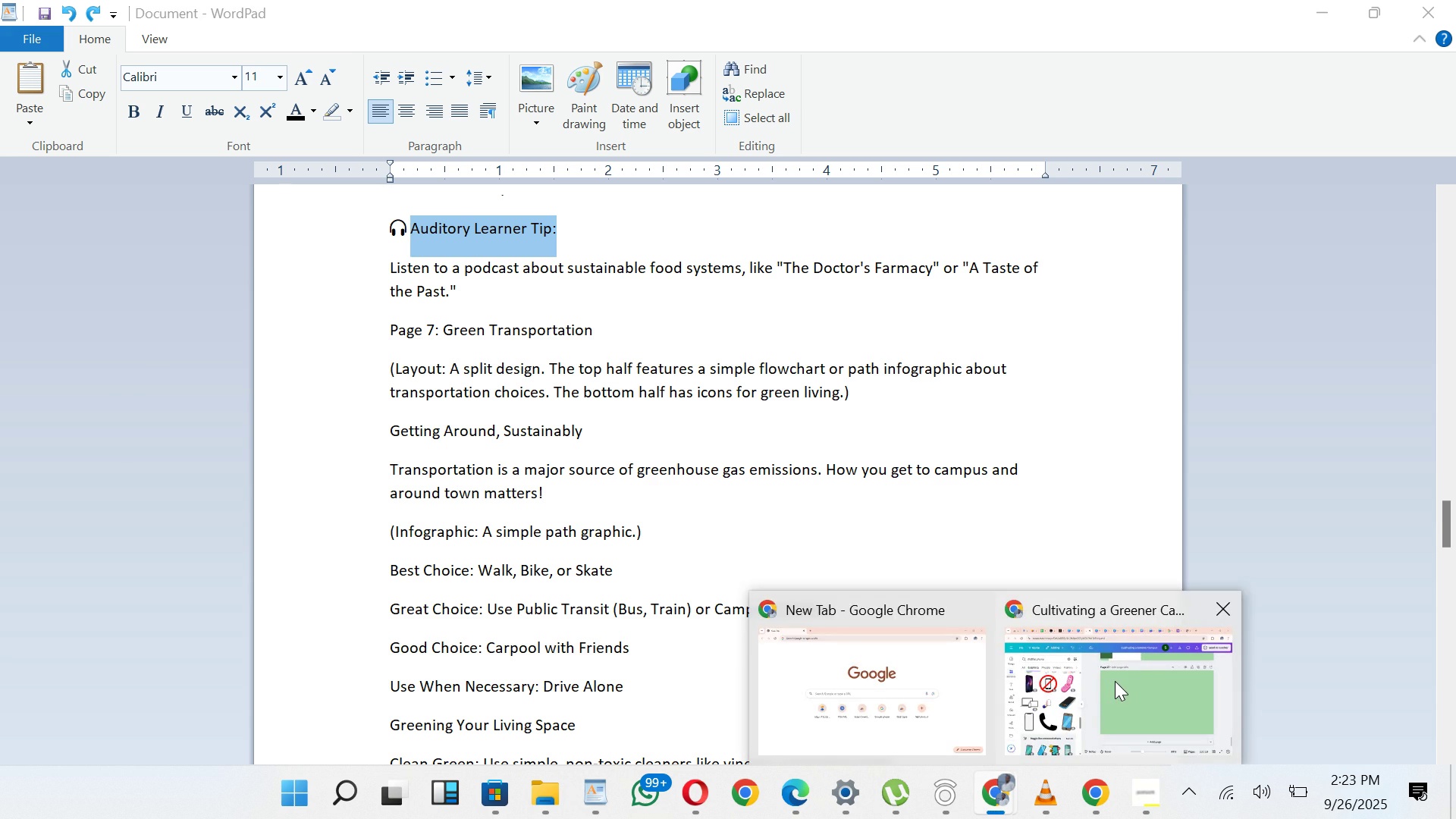 
left_click([1116, 680])